 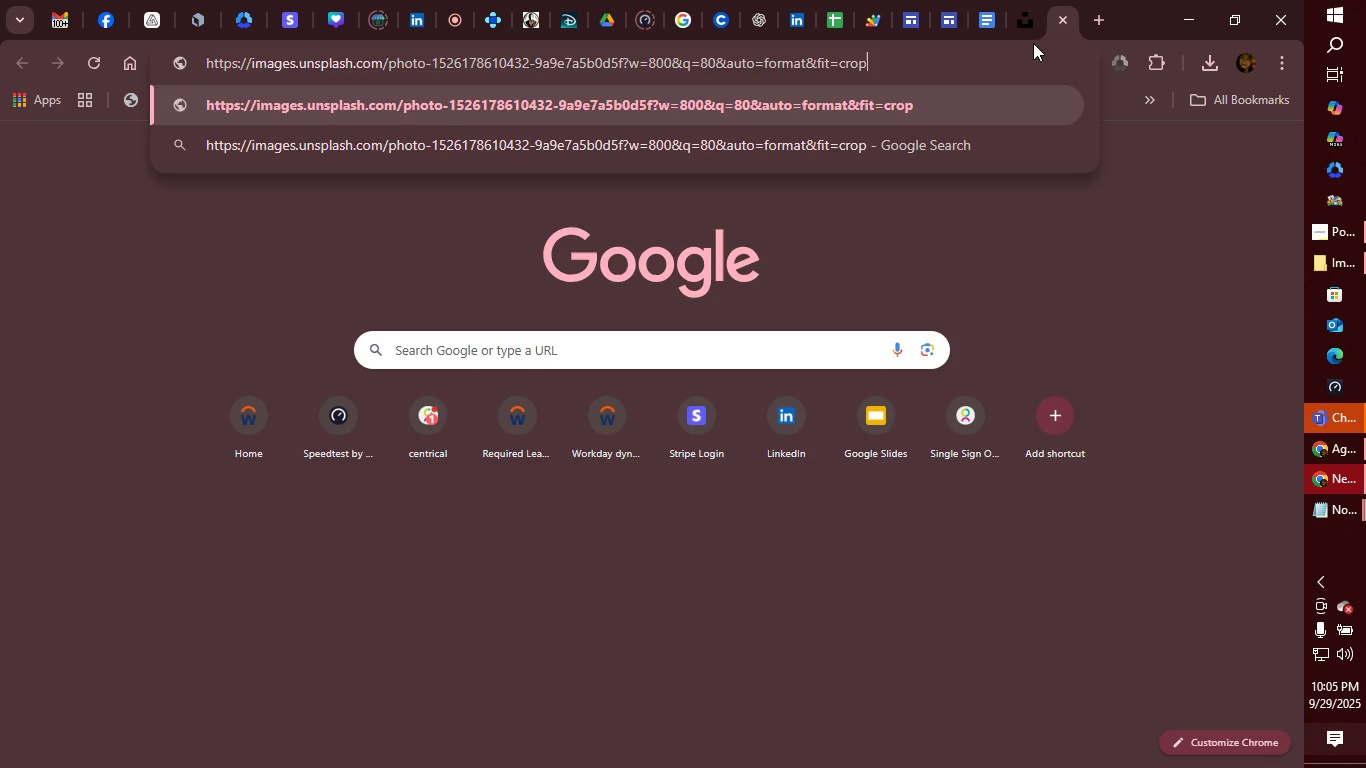 
key(Enter)
 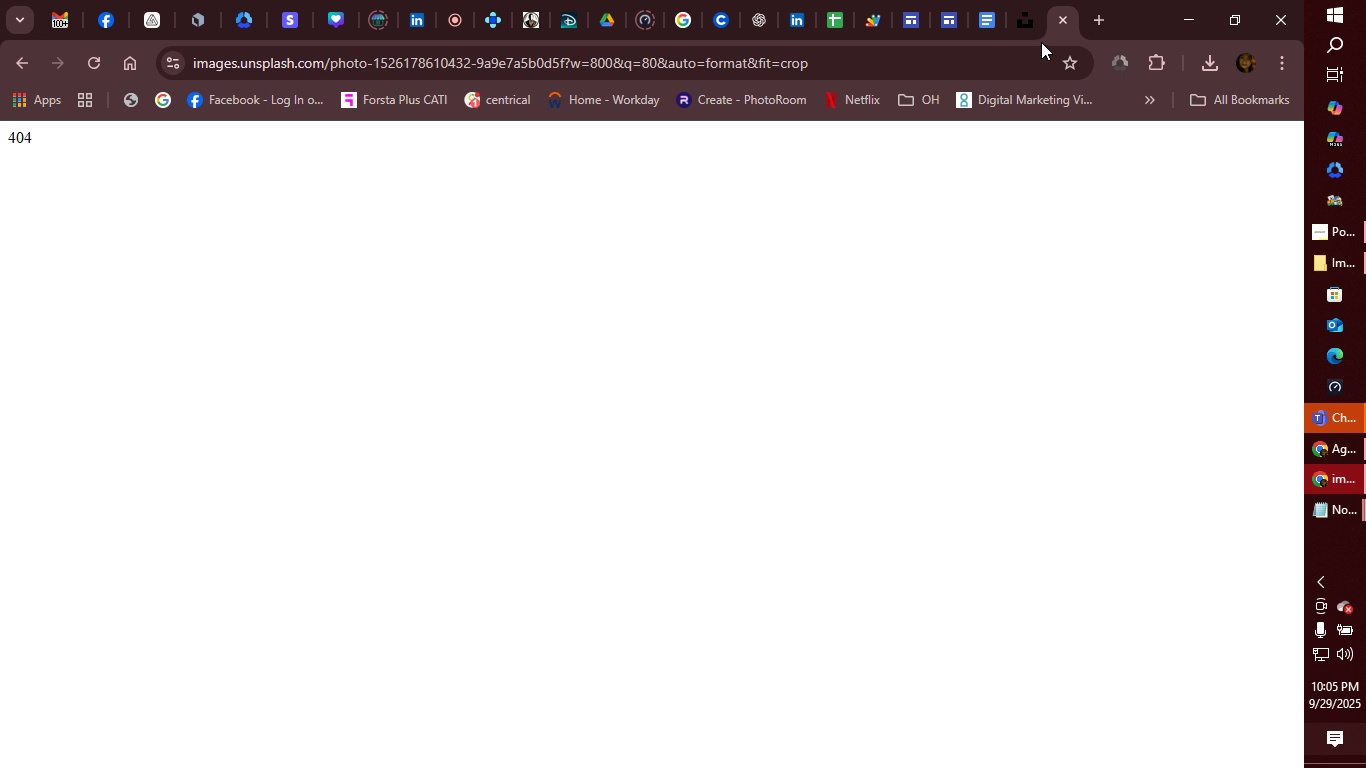 
left_click([1063, 21])
 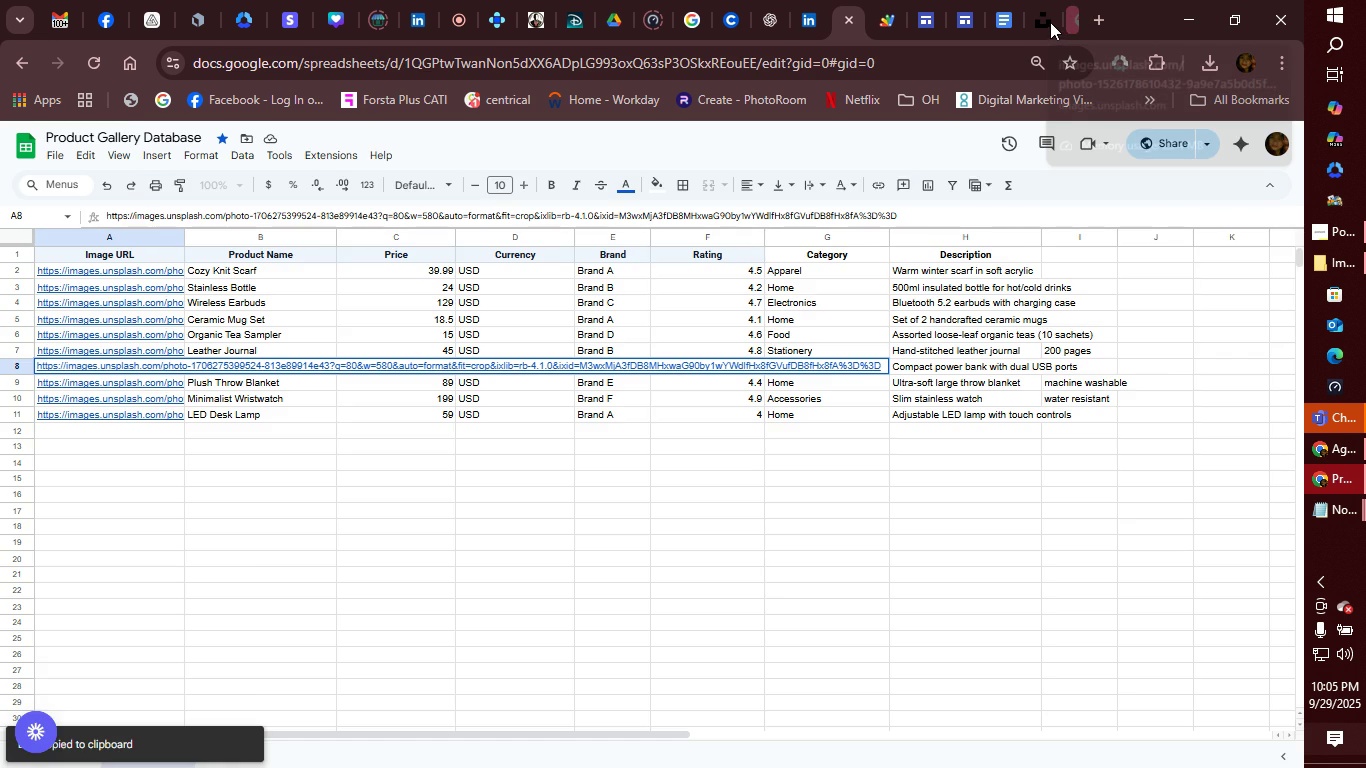 
left_click([1050, 22])
 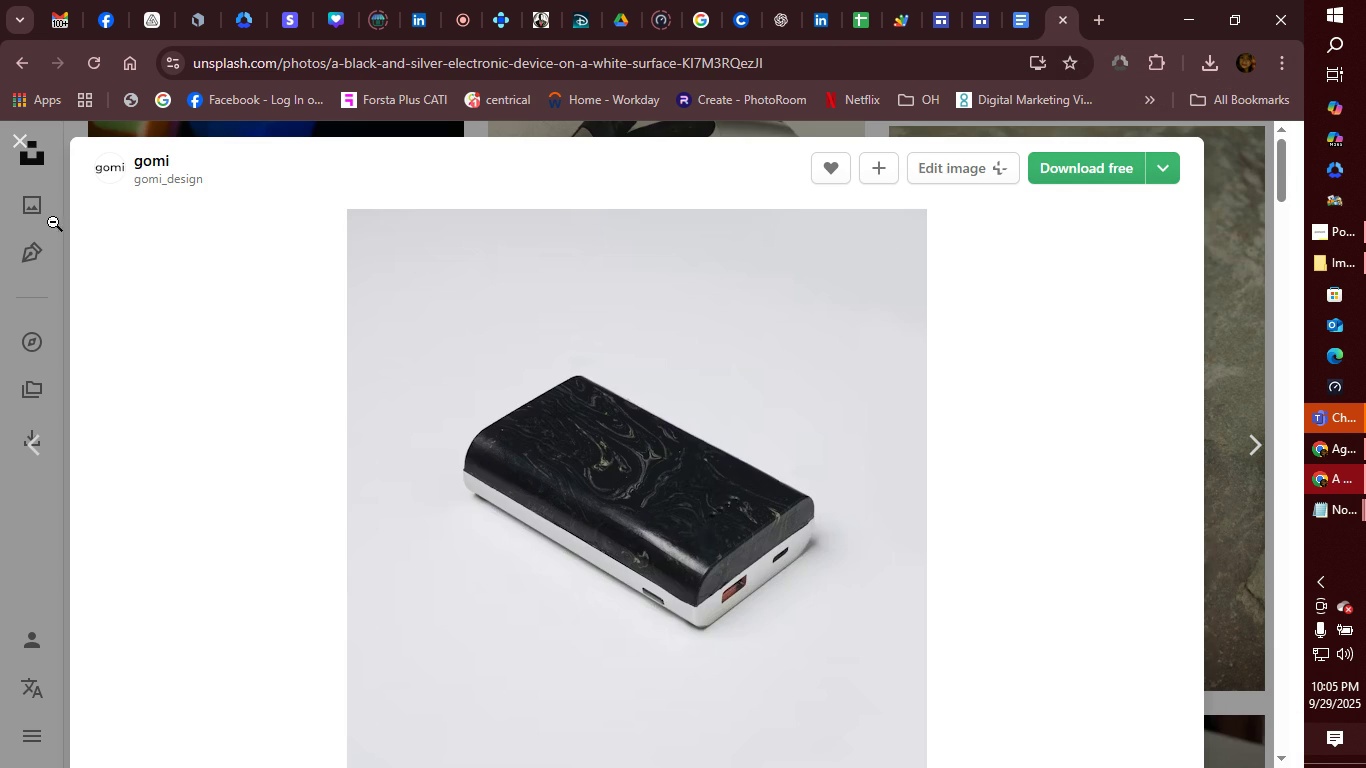 
wait(5.34)
 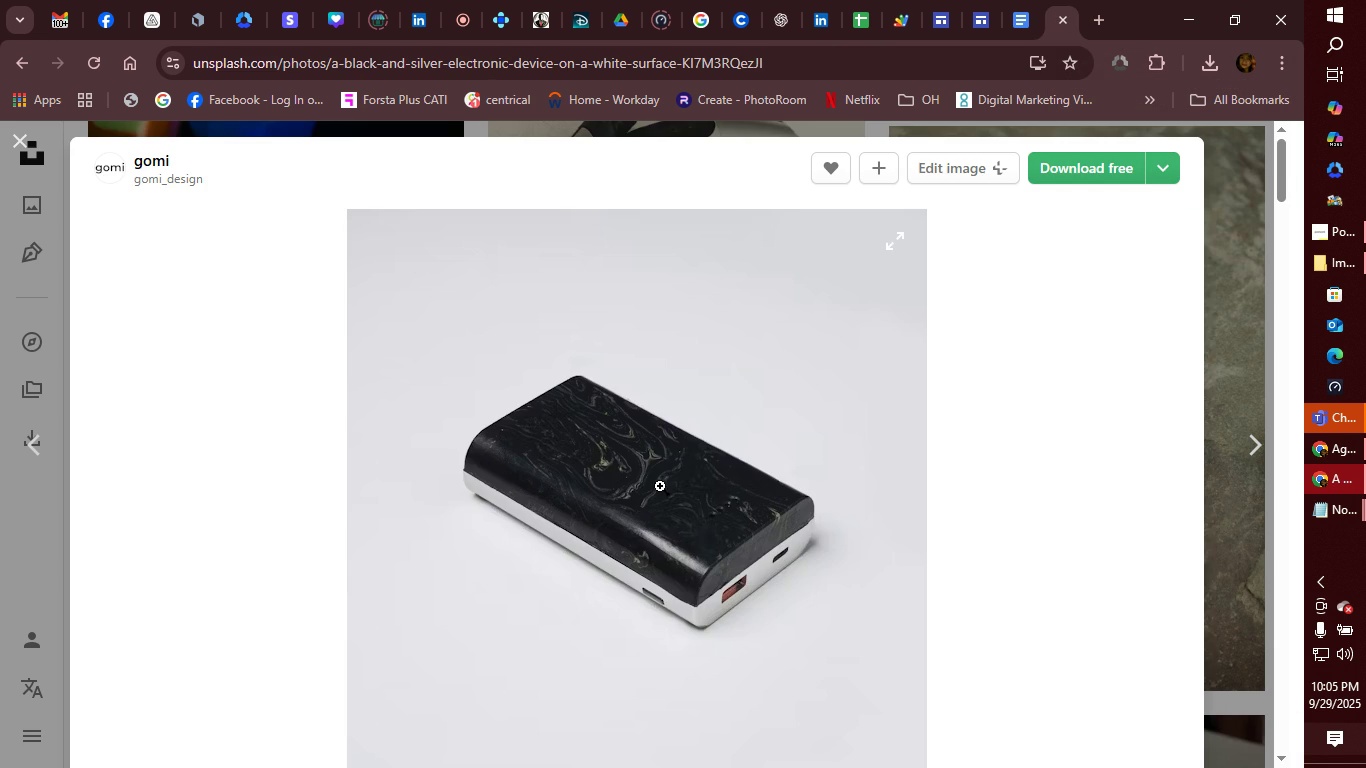 
left_click([20, 138])